 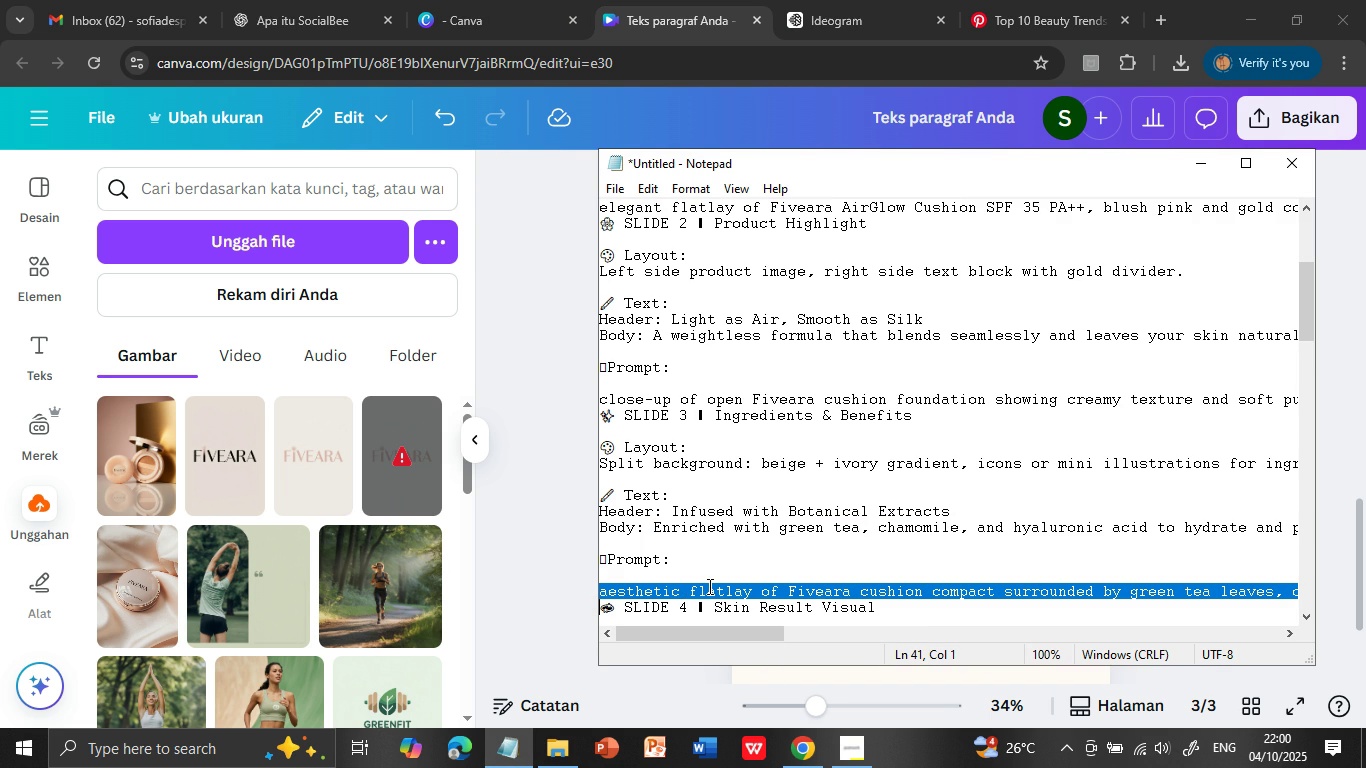 
left_click([851, 29])
 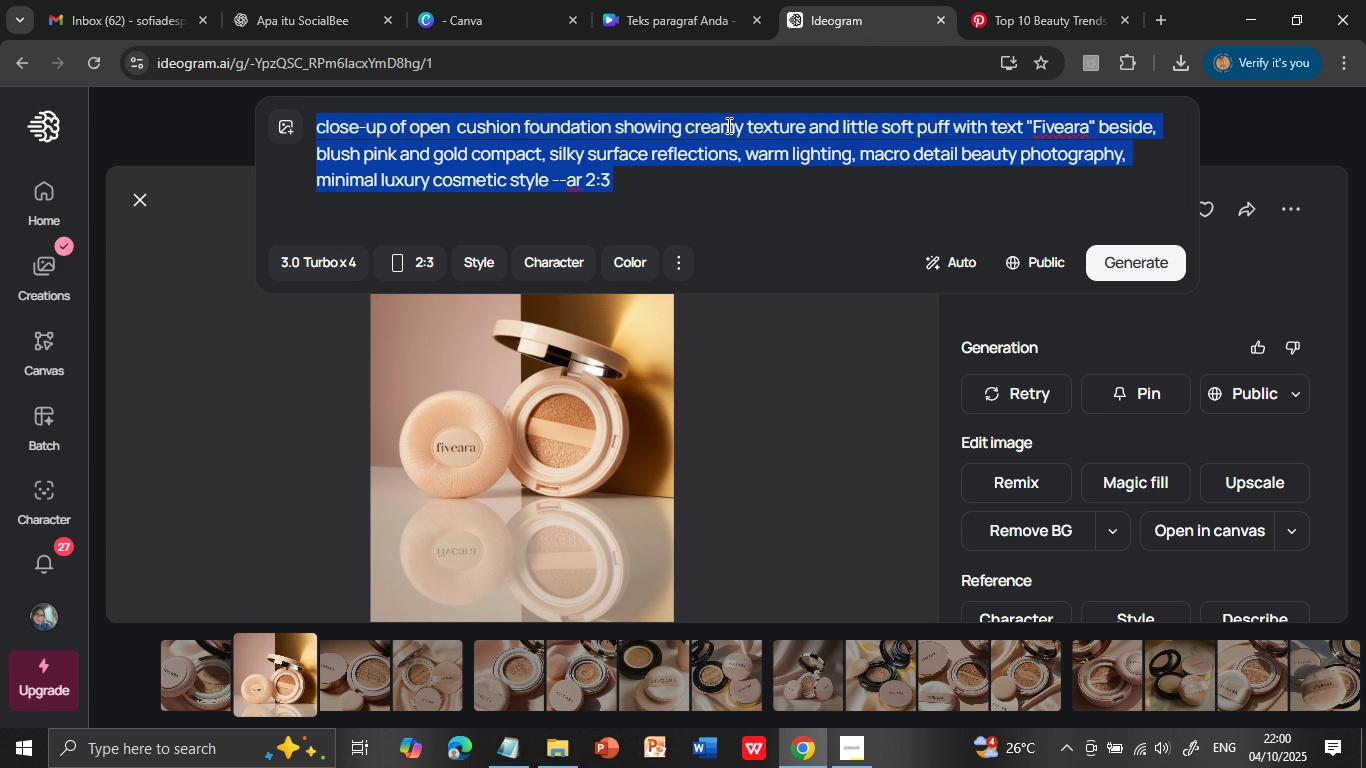 
left_click([680, 126])
 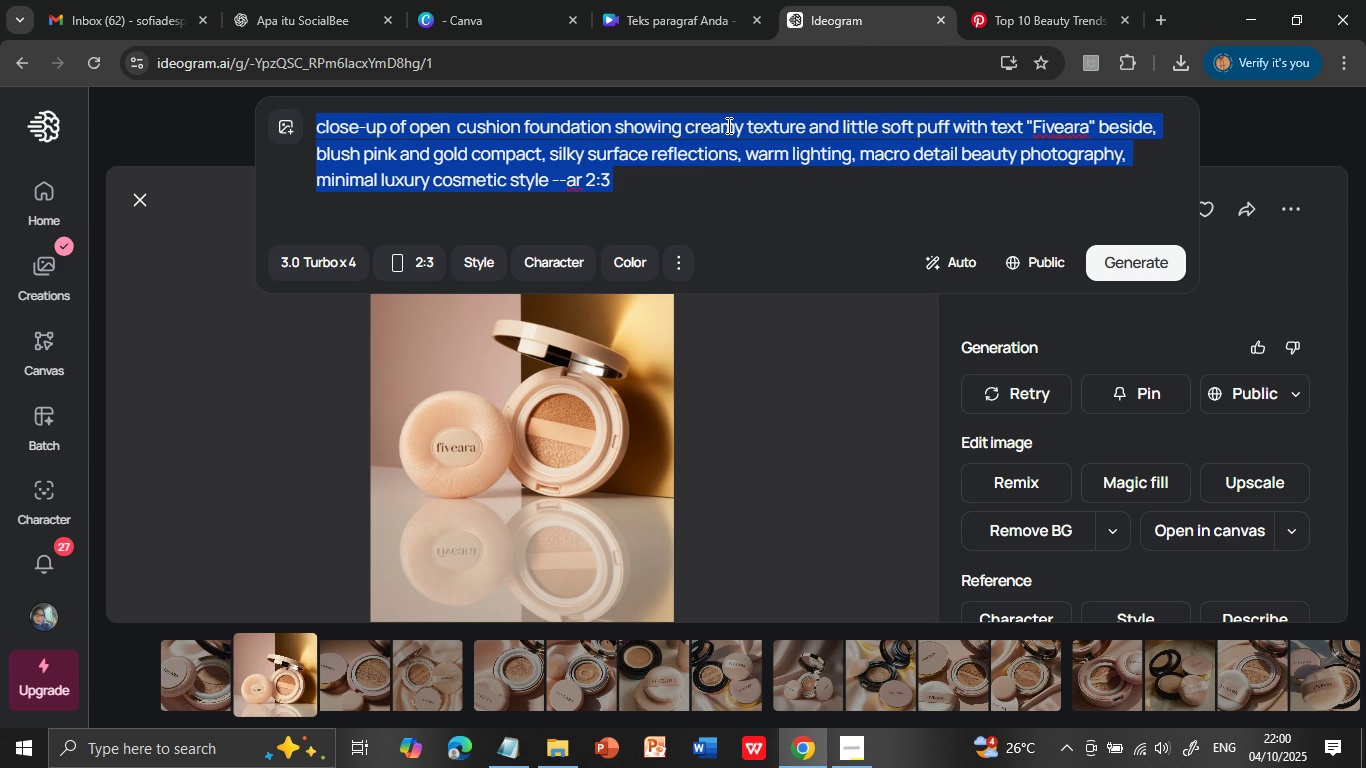 
double_click([727, 125])
 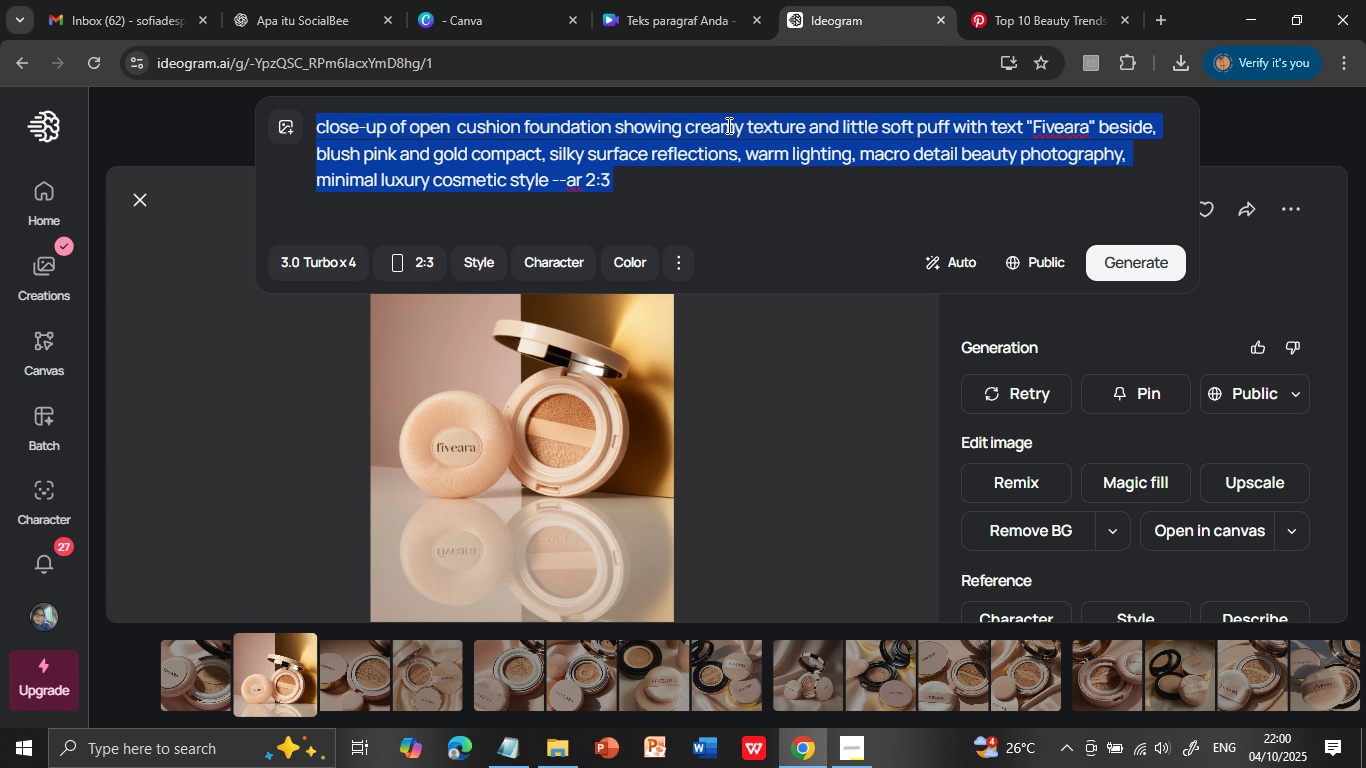 
triple_click([727, 125])